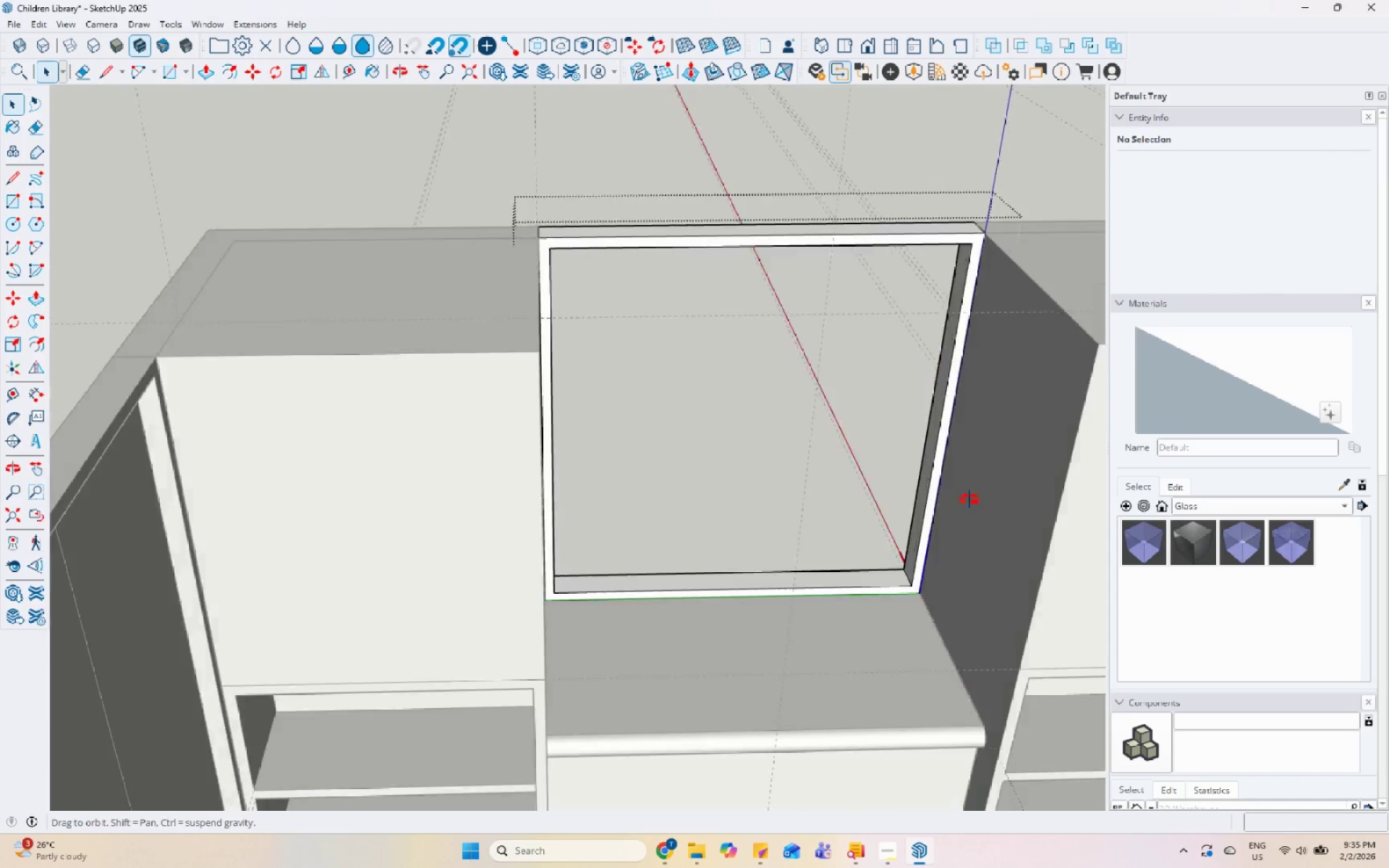 
scroll: coordinate [679, 363], scroll_direction: down, amount: 5.0
 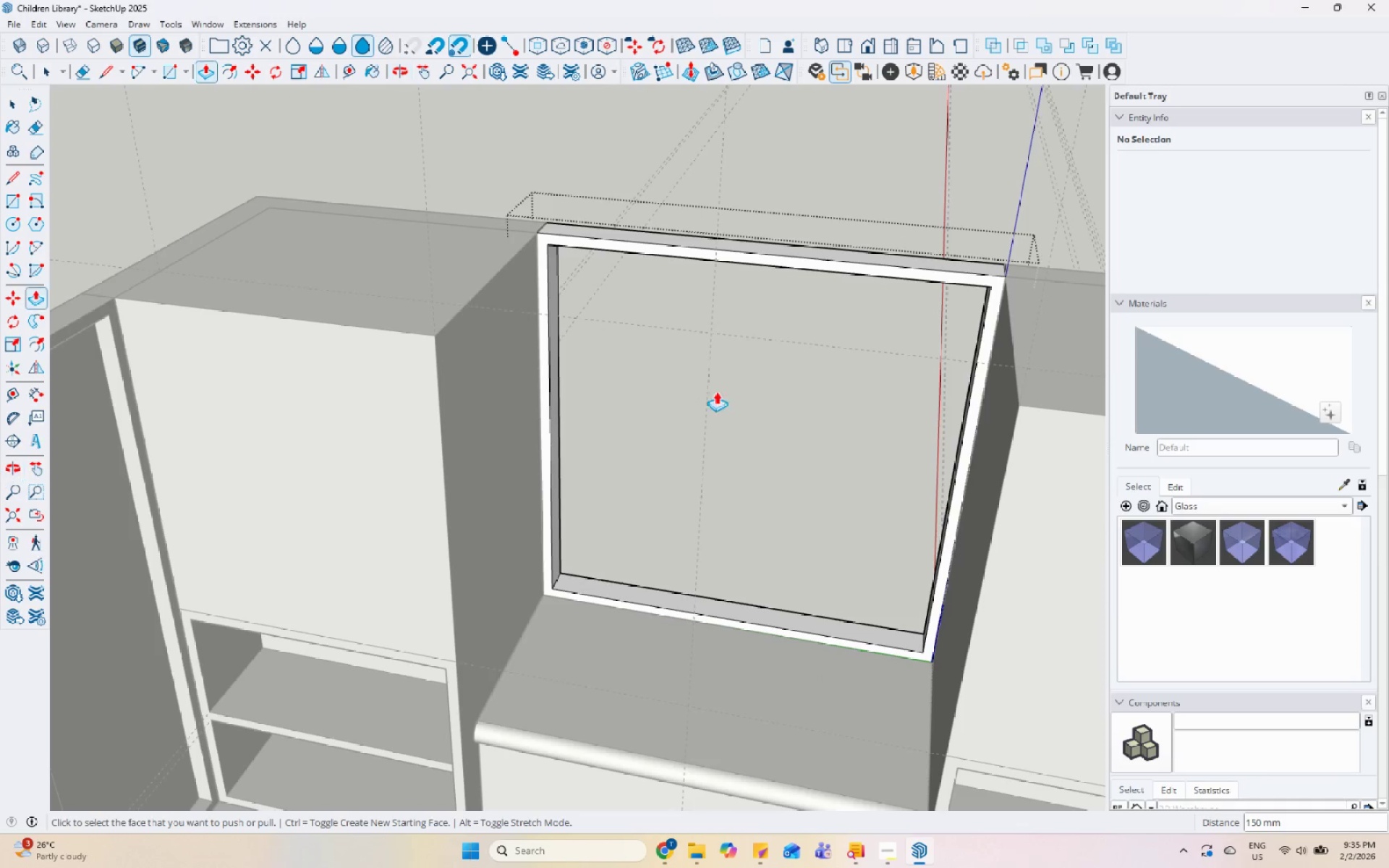 
key(Escape)
 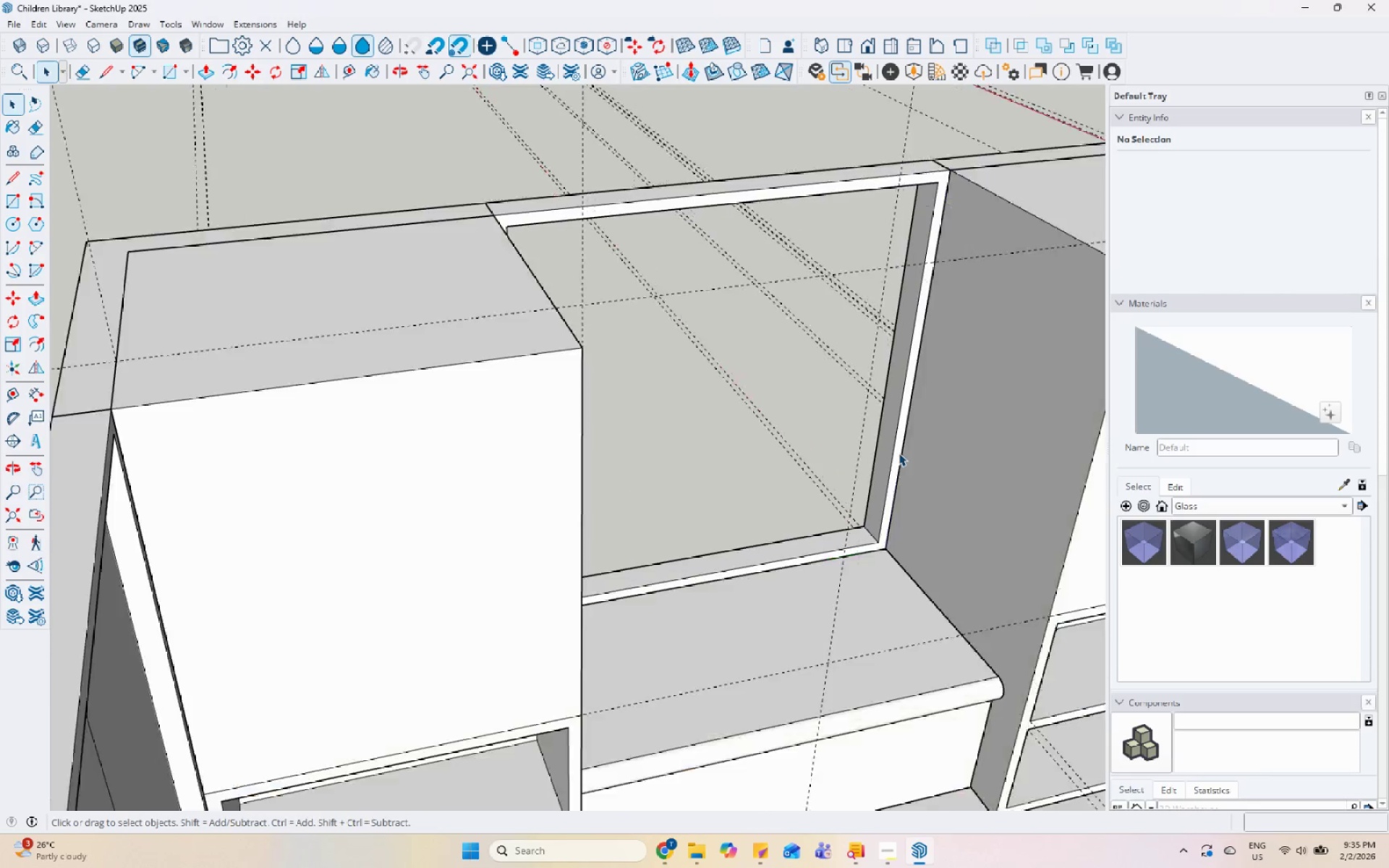 
scroll: coordinate [897, 453], scroll_direction: up, amount: 5.0
 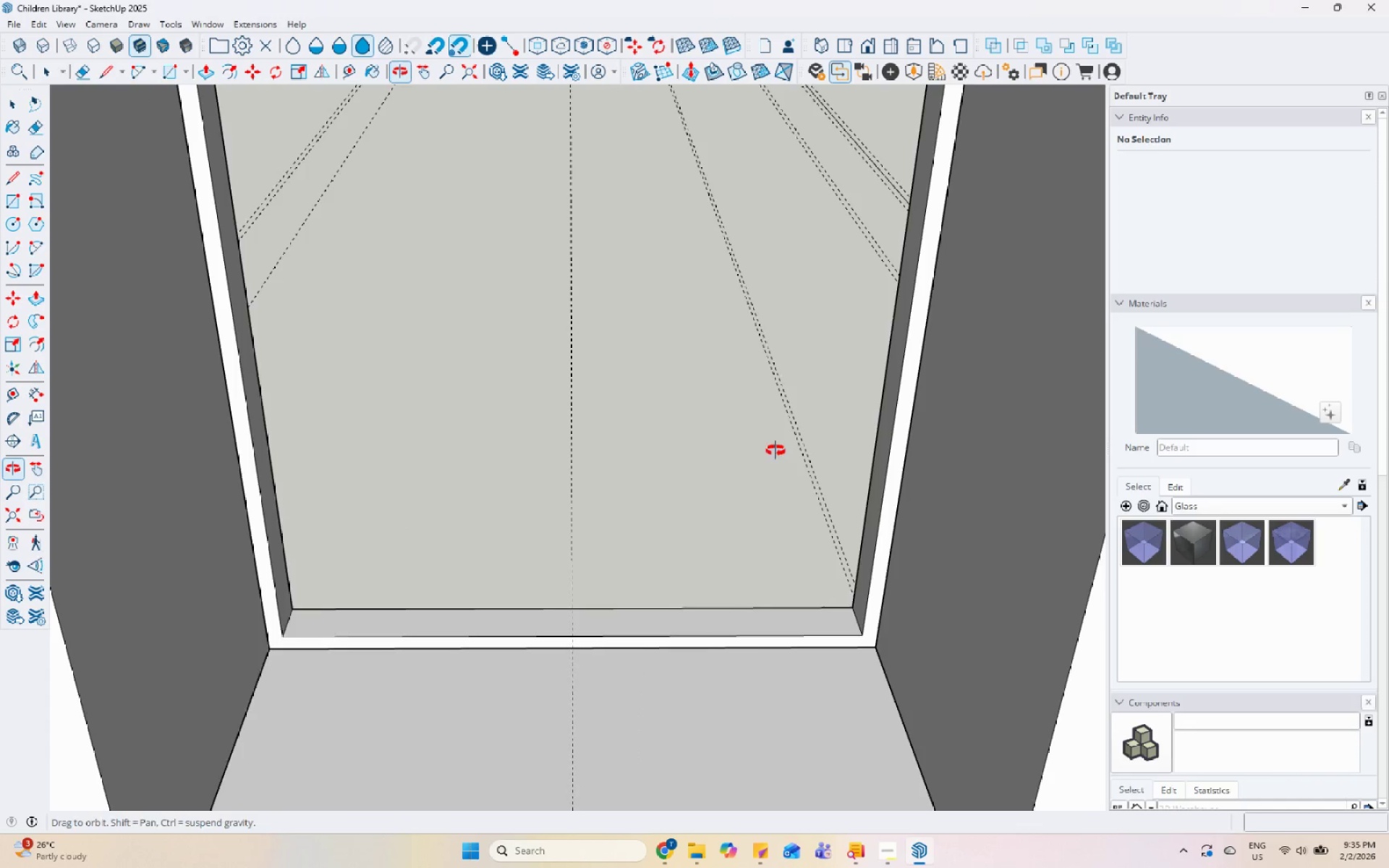 
scroll: coordinate [380, 145], scroll_direction: down, amount: 41.0
 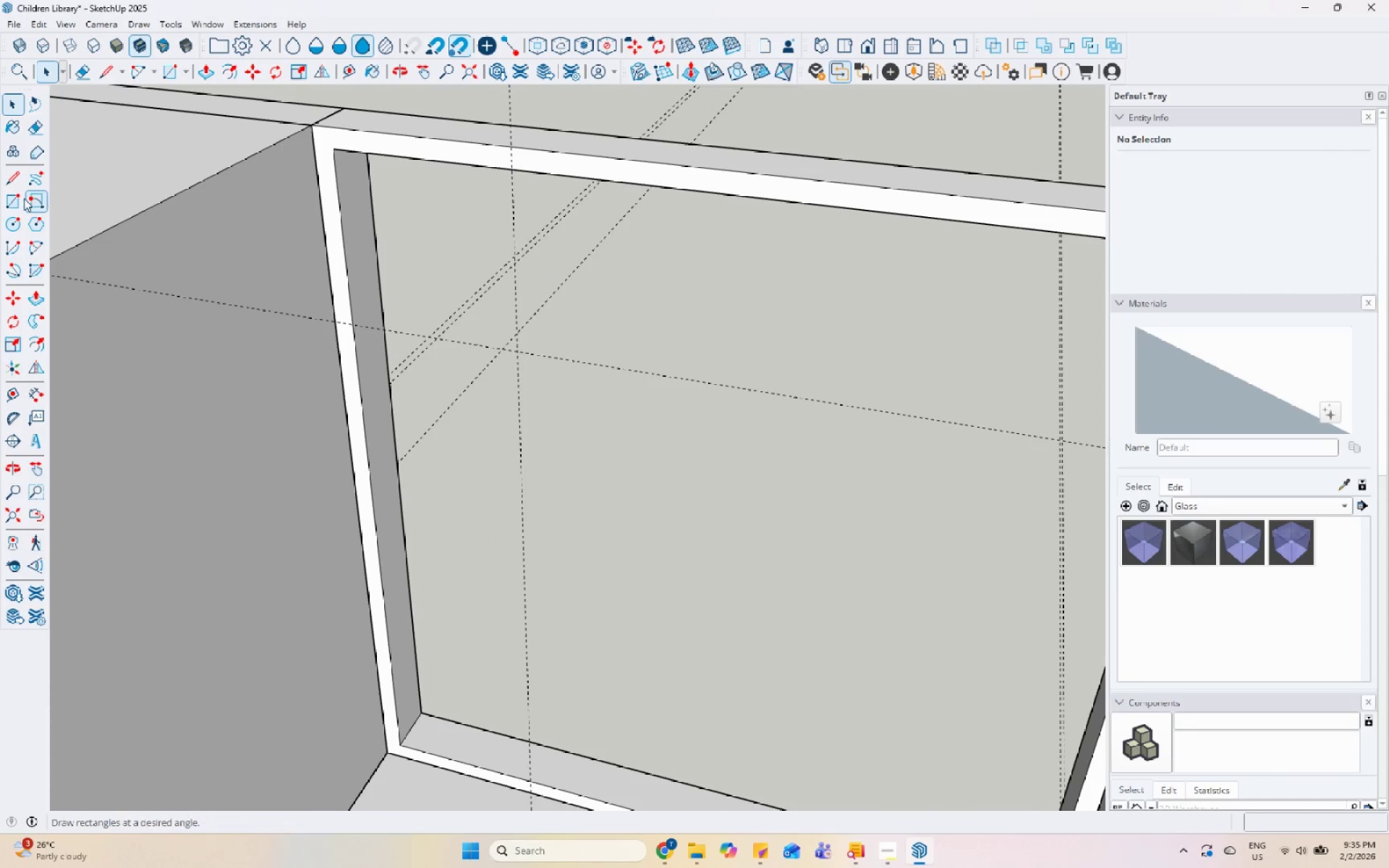 
left_click_drag(start_coordinate=[20, 201], to_coordinate=[33, 202])
 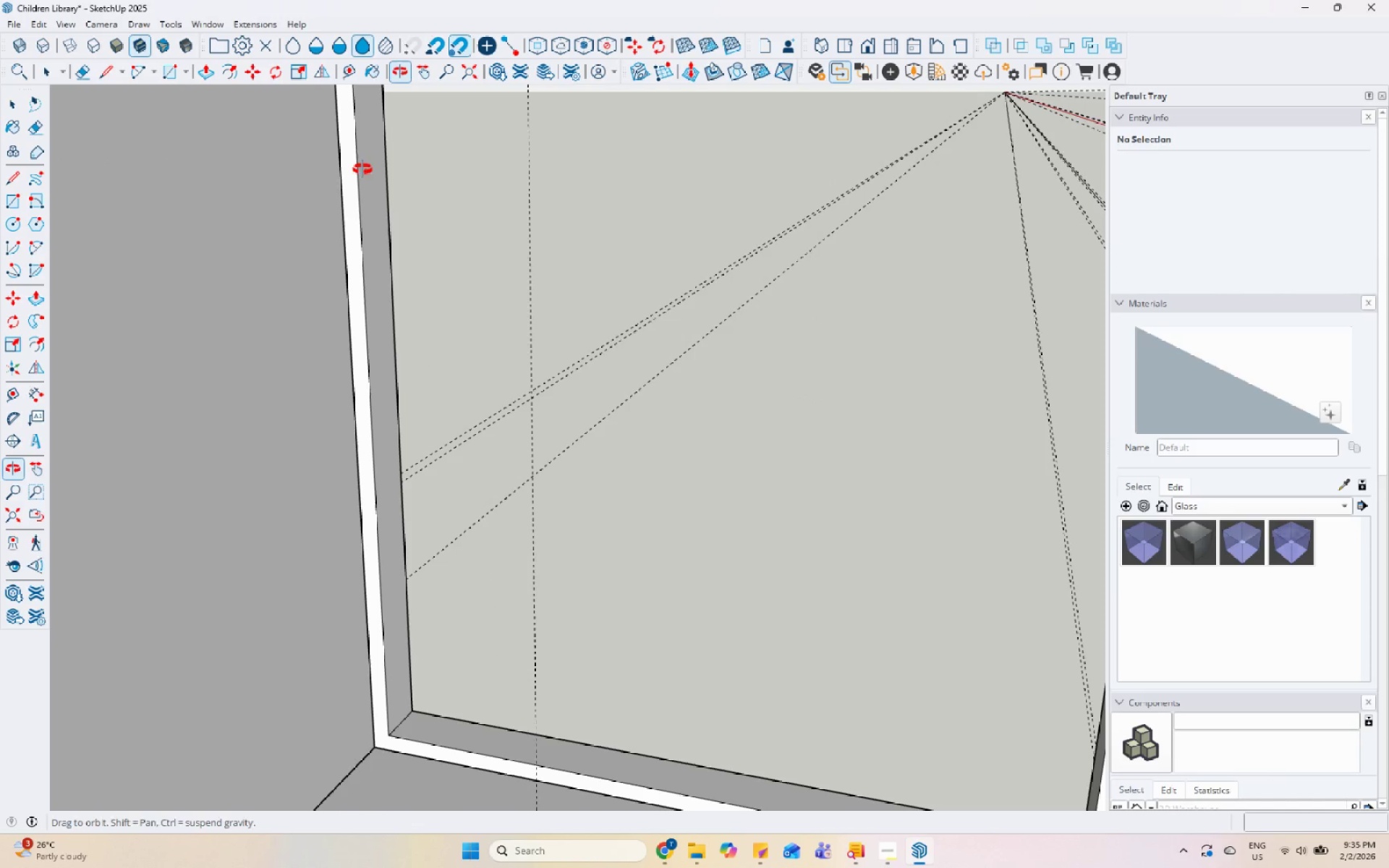 
scroll: coordinate [328, 445], scroll_direction: down, amount: 4.0
 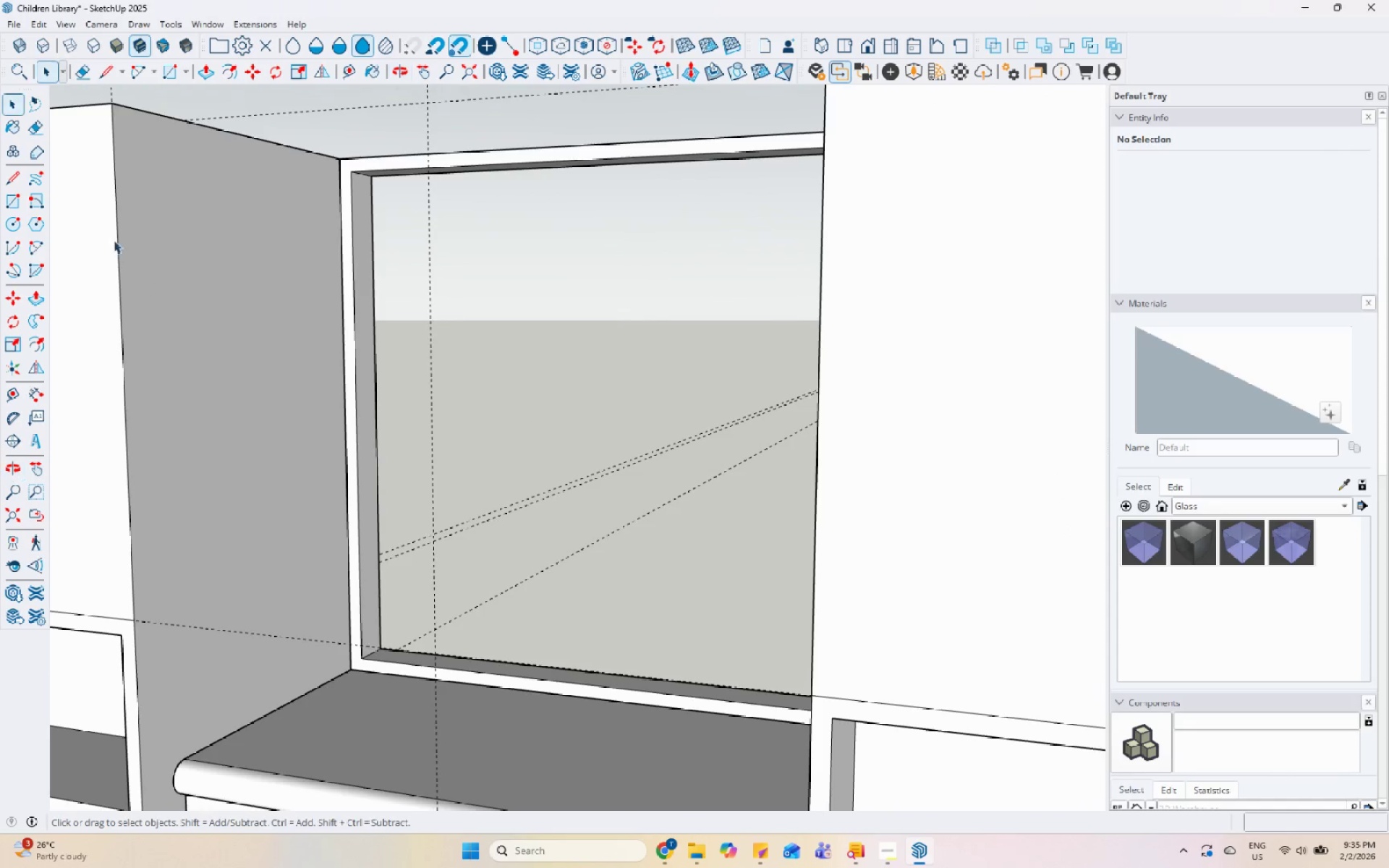 
left_click_drag(start_coordinate=[10, 203], to_coordinate=[17, 202])
 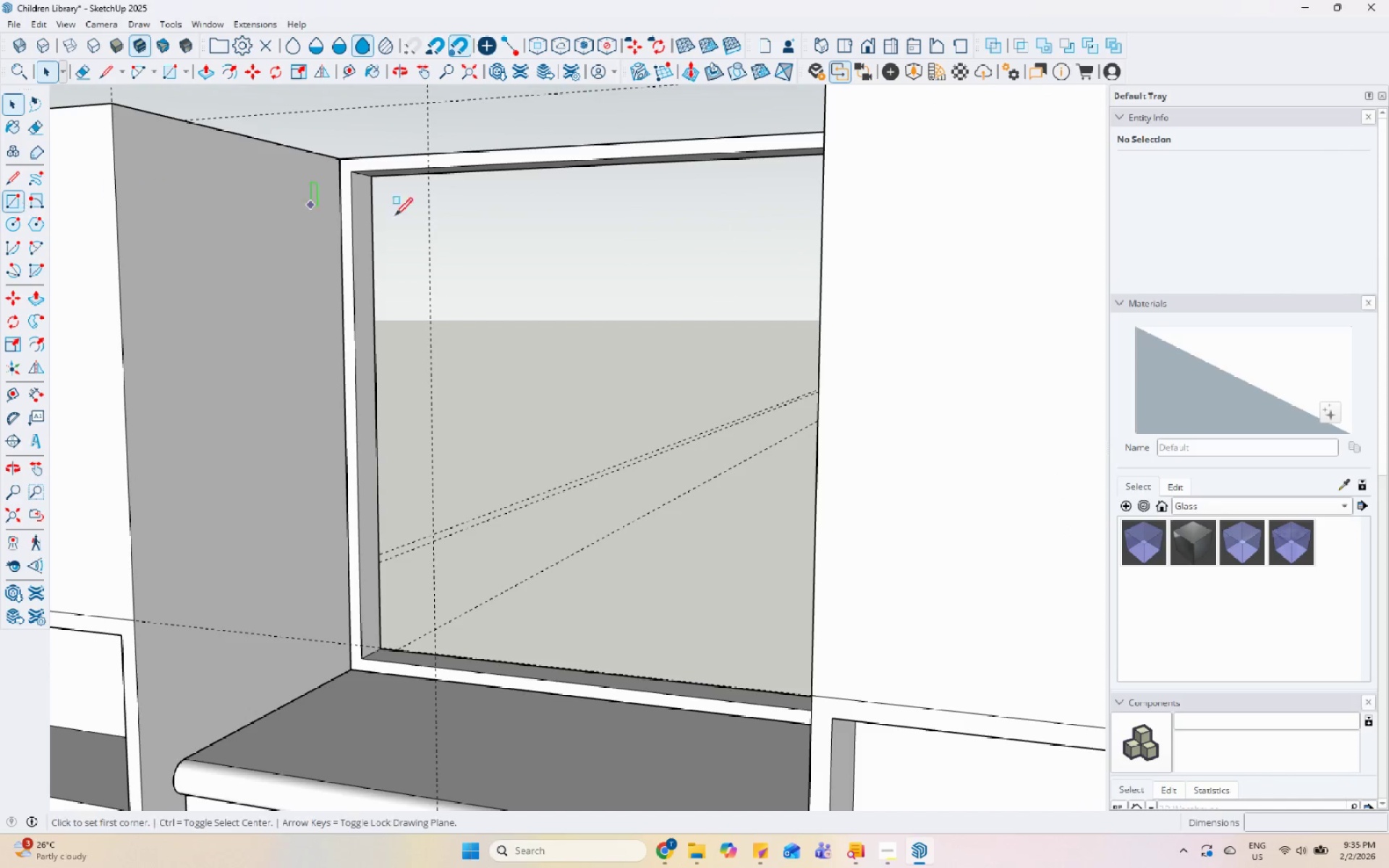 
scroll: coordinate [415, 222], scroll_direction: up, amount: 4.0
 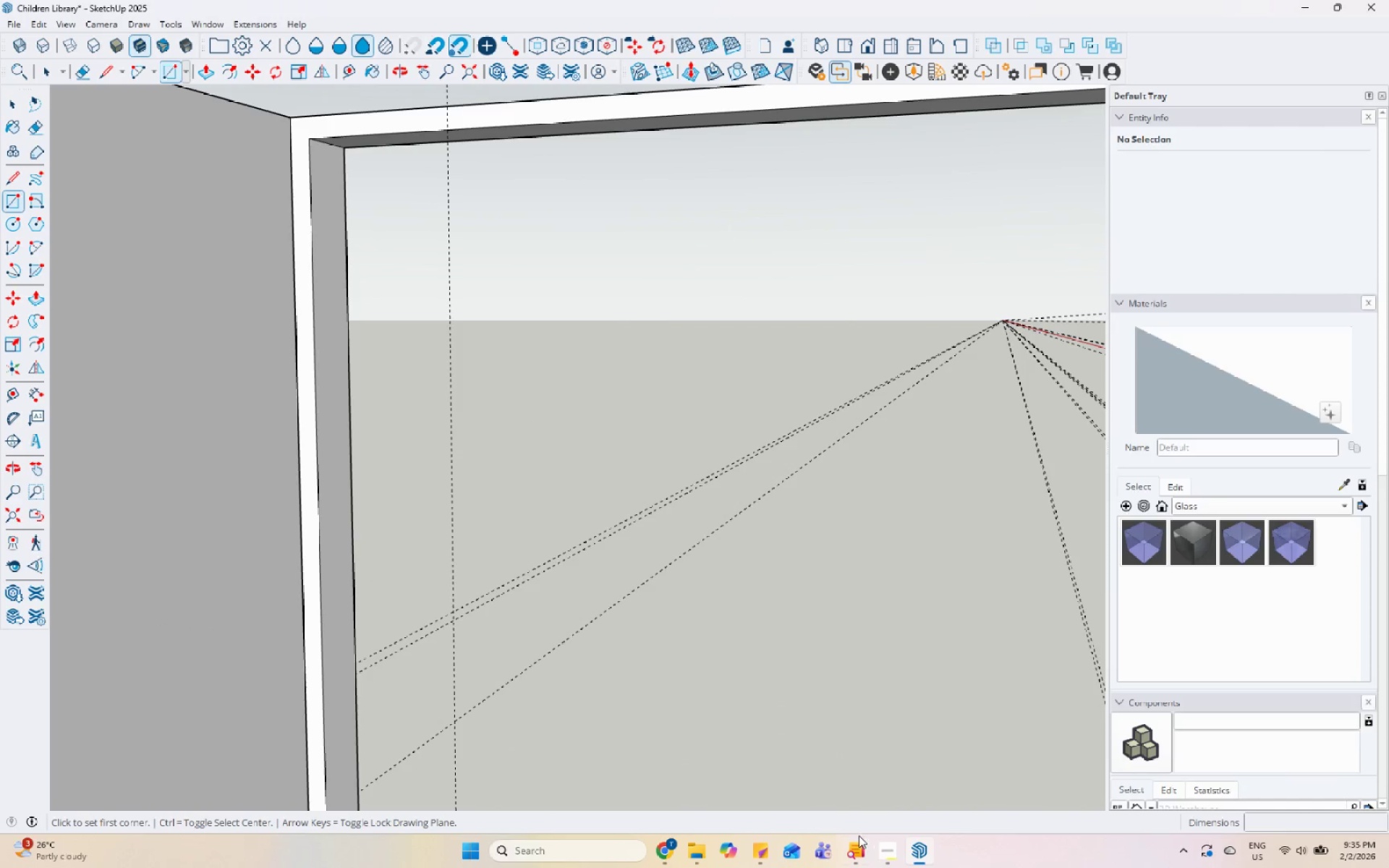 
left_click([885, 854])